 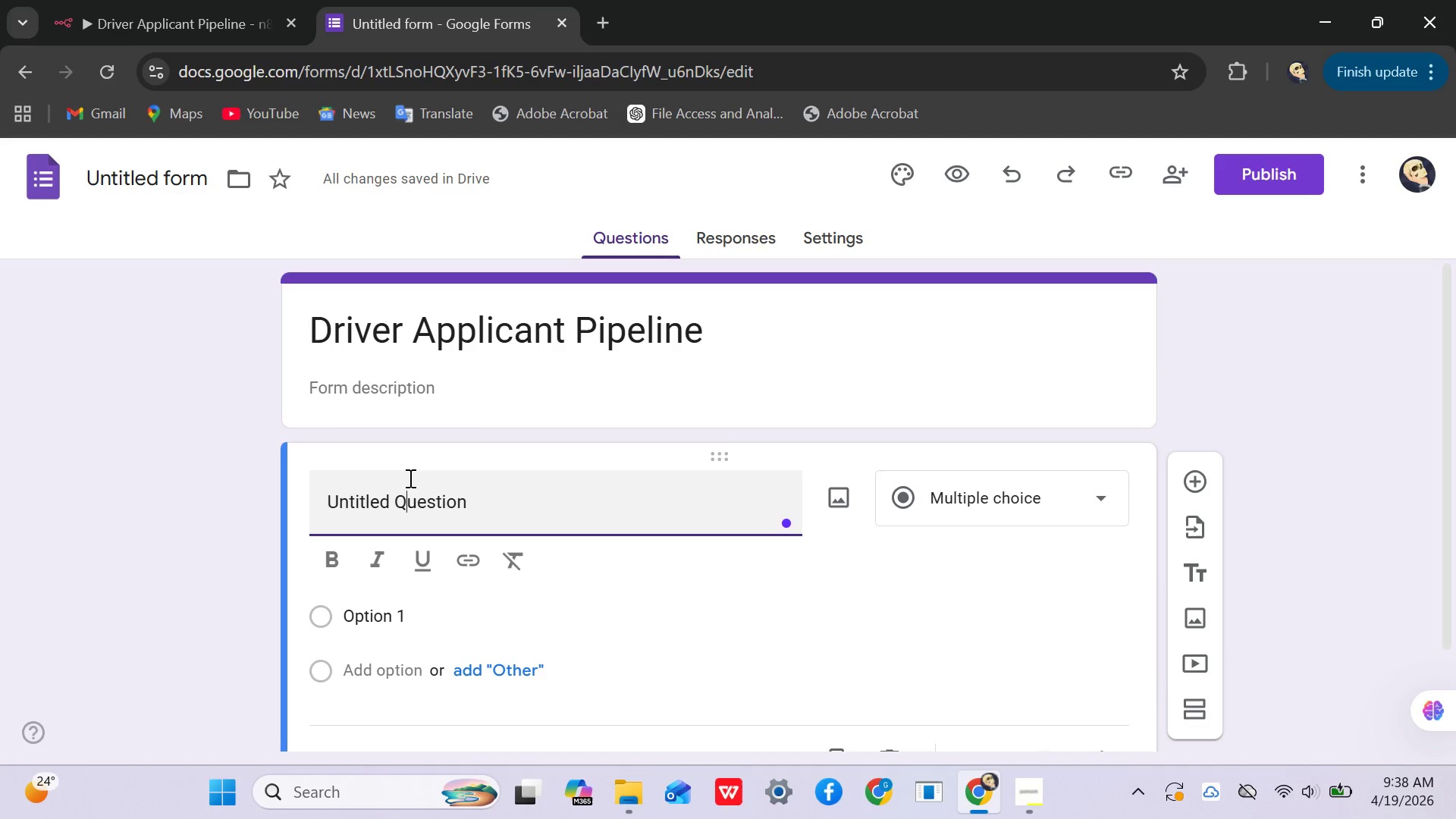 
left_click_drag(start_coordinate=[513, 510], to_coordinate=[193, 531])
 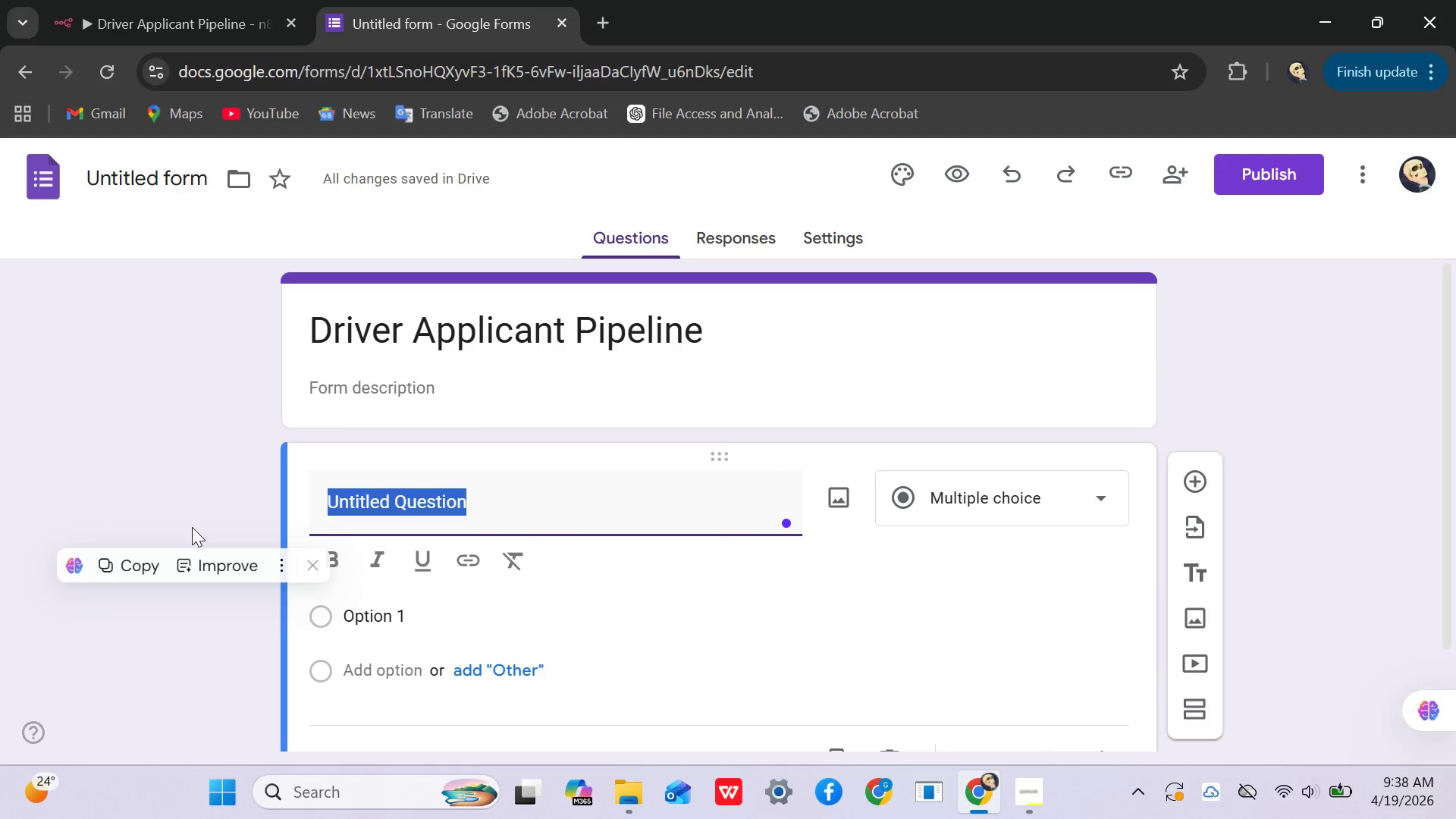 
type(Full NAme)
key(Backspace)
key(Backspace)
key(Backspace)
type(aame)
 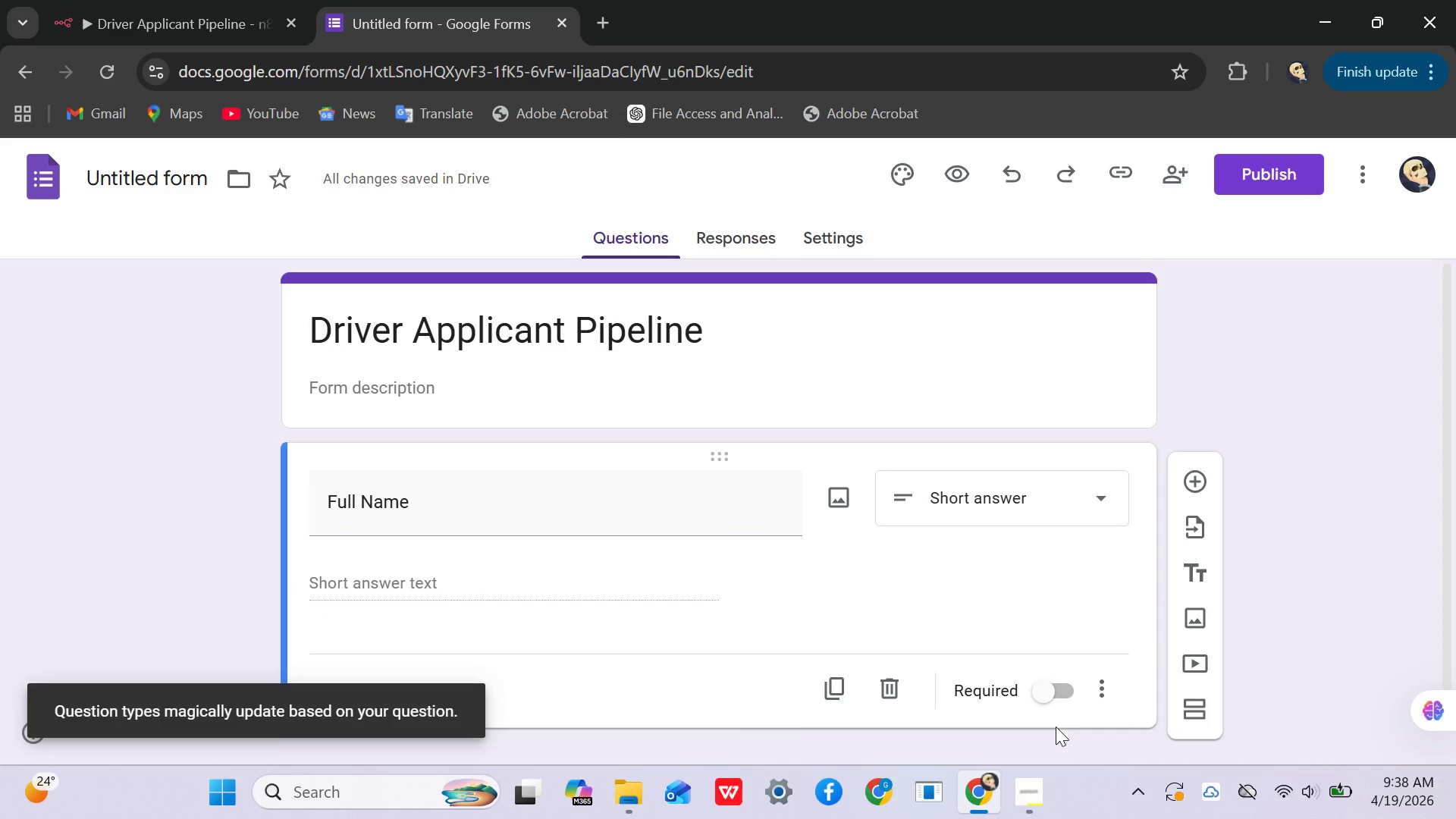 
left_click_drag(start_coordinate=[1068, 679], to_coordinate=[1067, 682])
 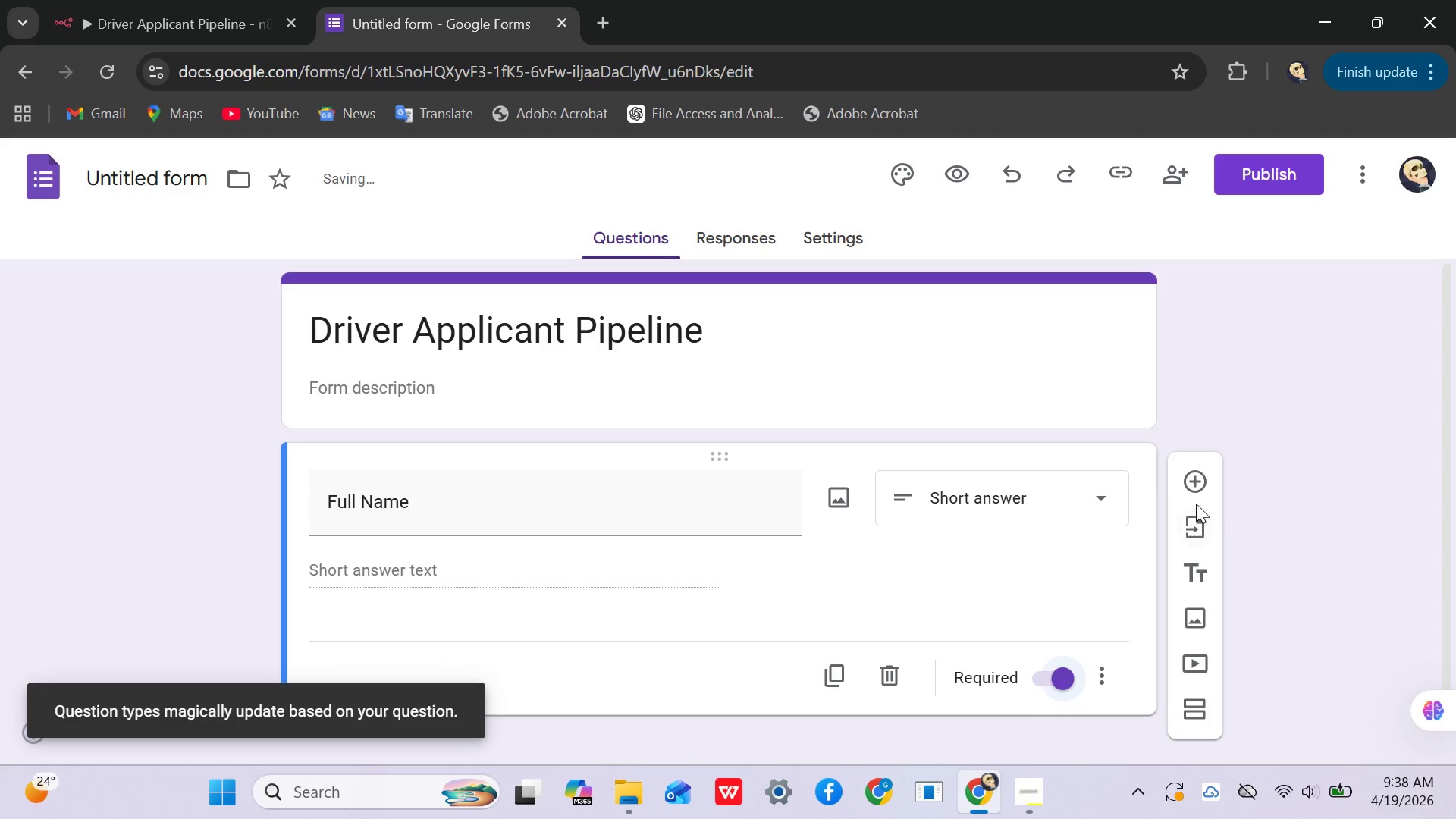 
left_click_drag(start_coordinate=[1207, 479], to_coordinate=[1207, 484])
 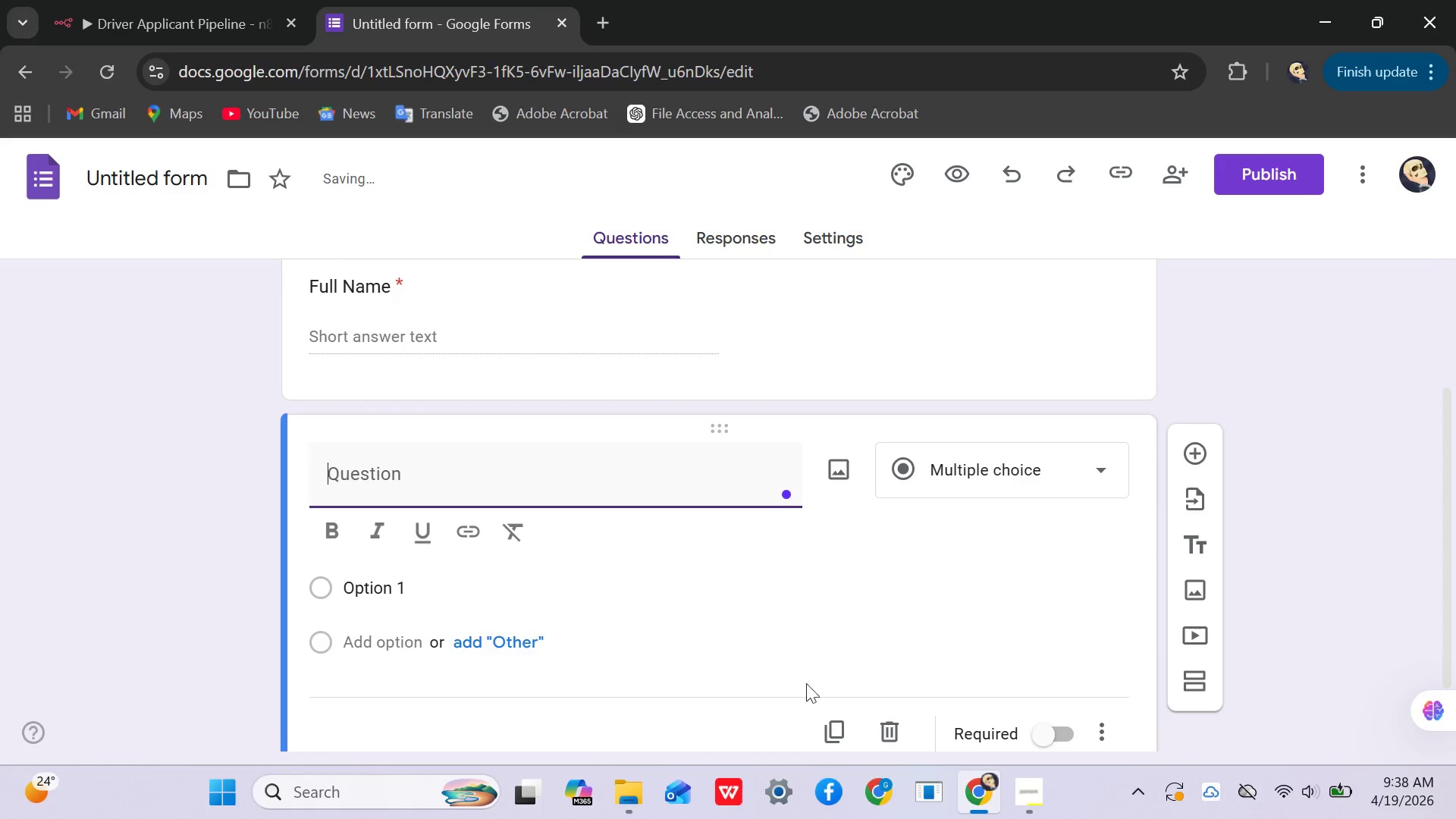 
left_click([1044, 803])
 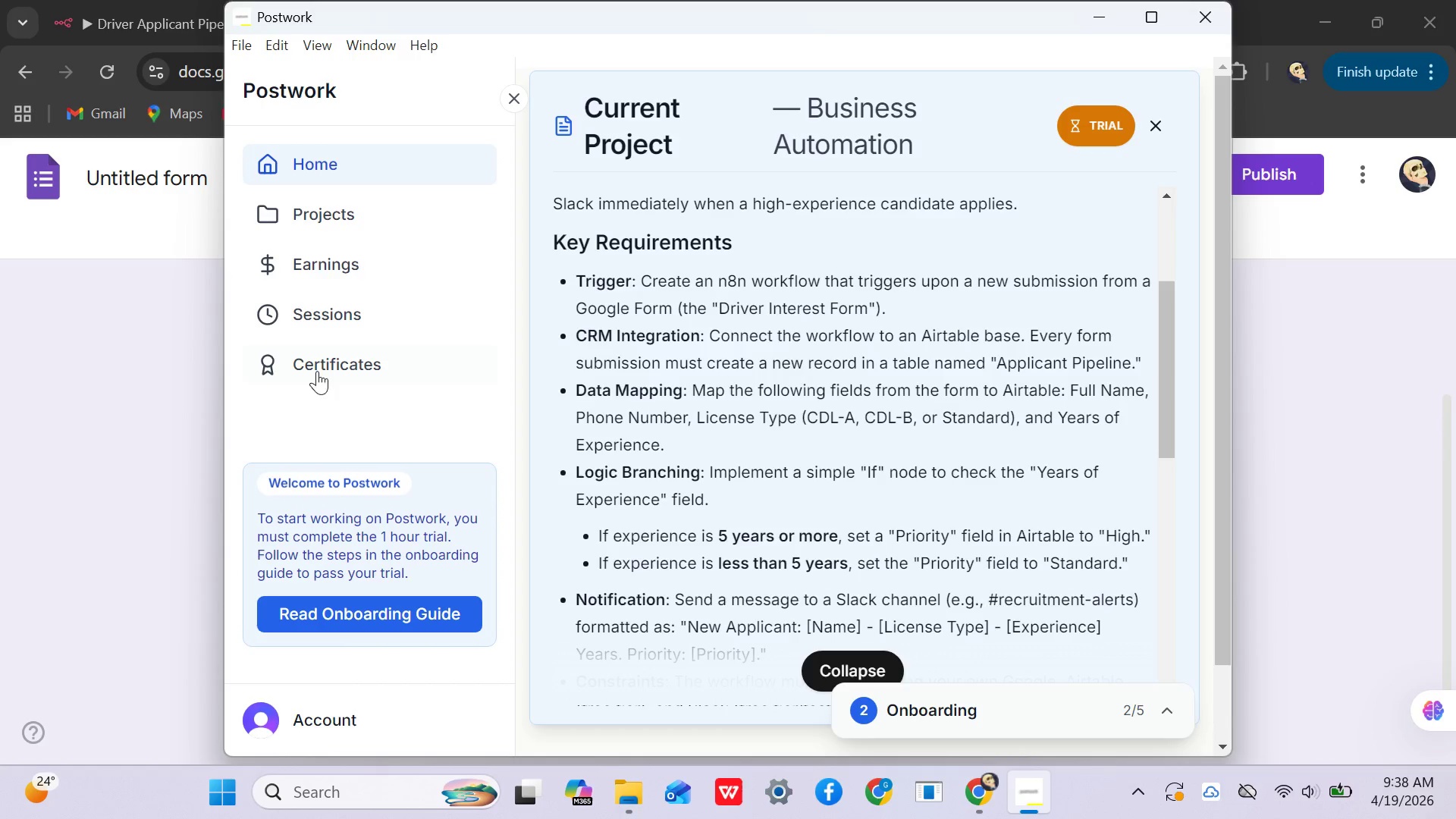 
wait(5.3)
 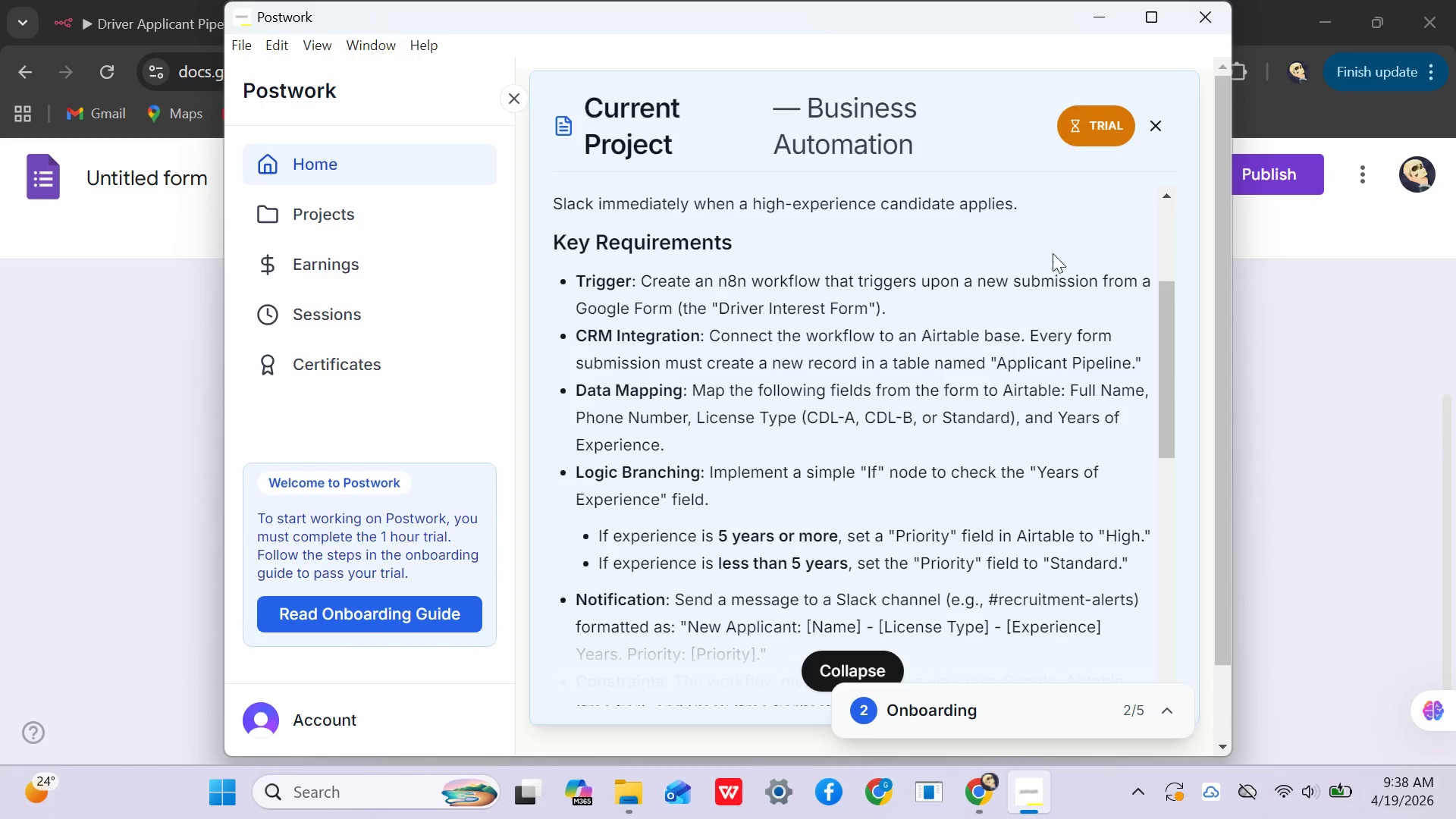 
left_click([441, 497])
 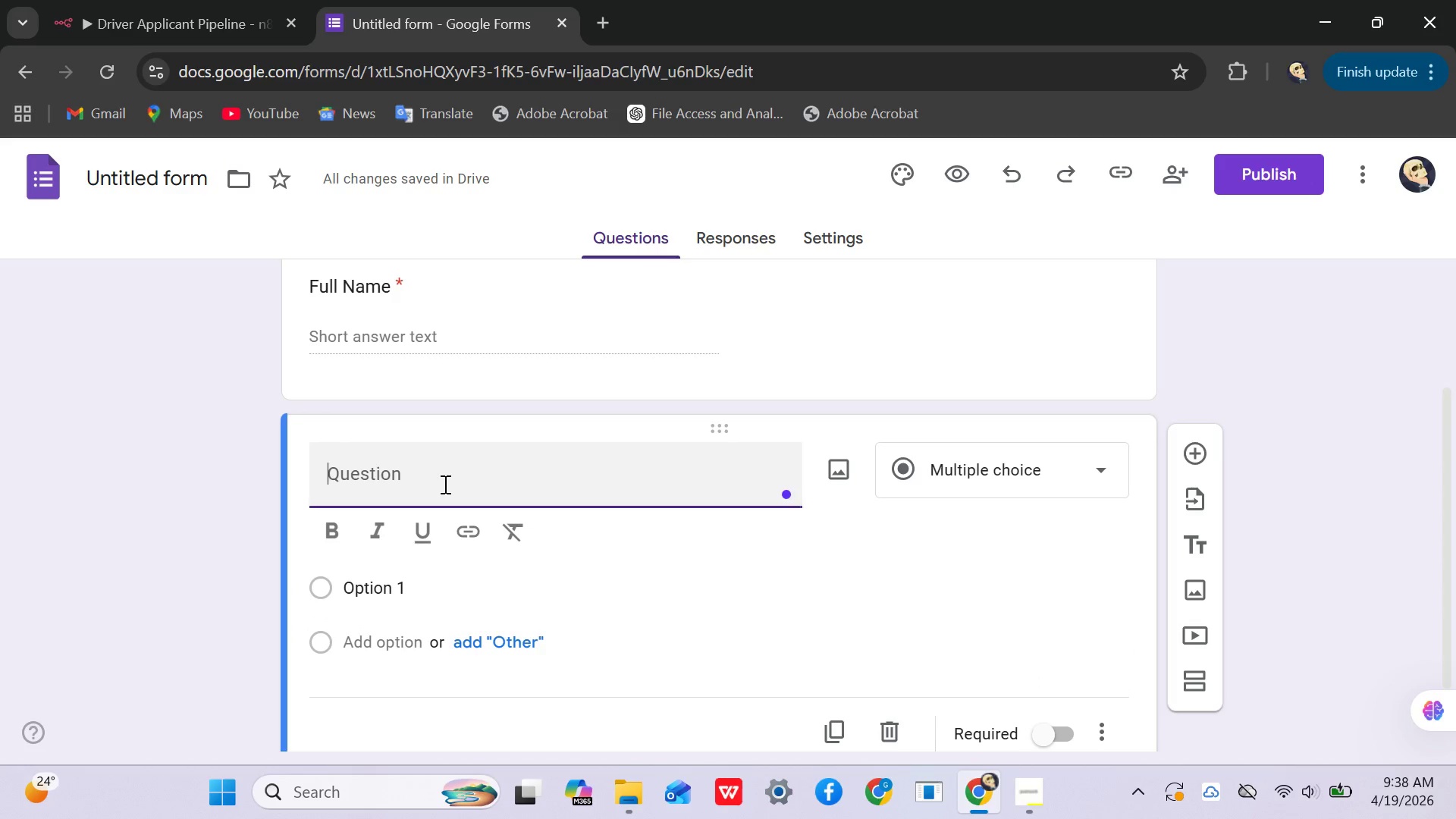 
type(Phone Number)
 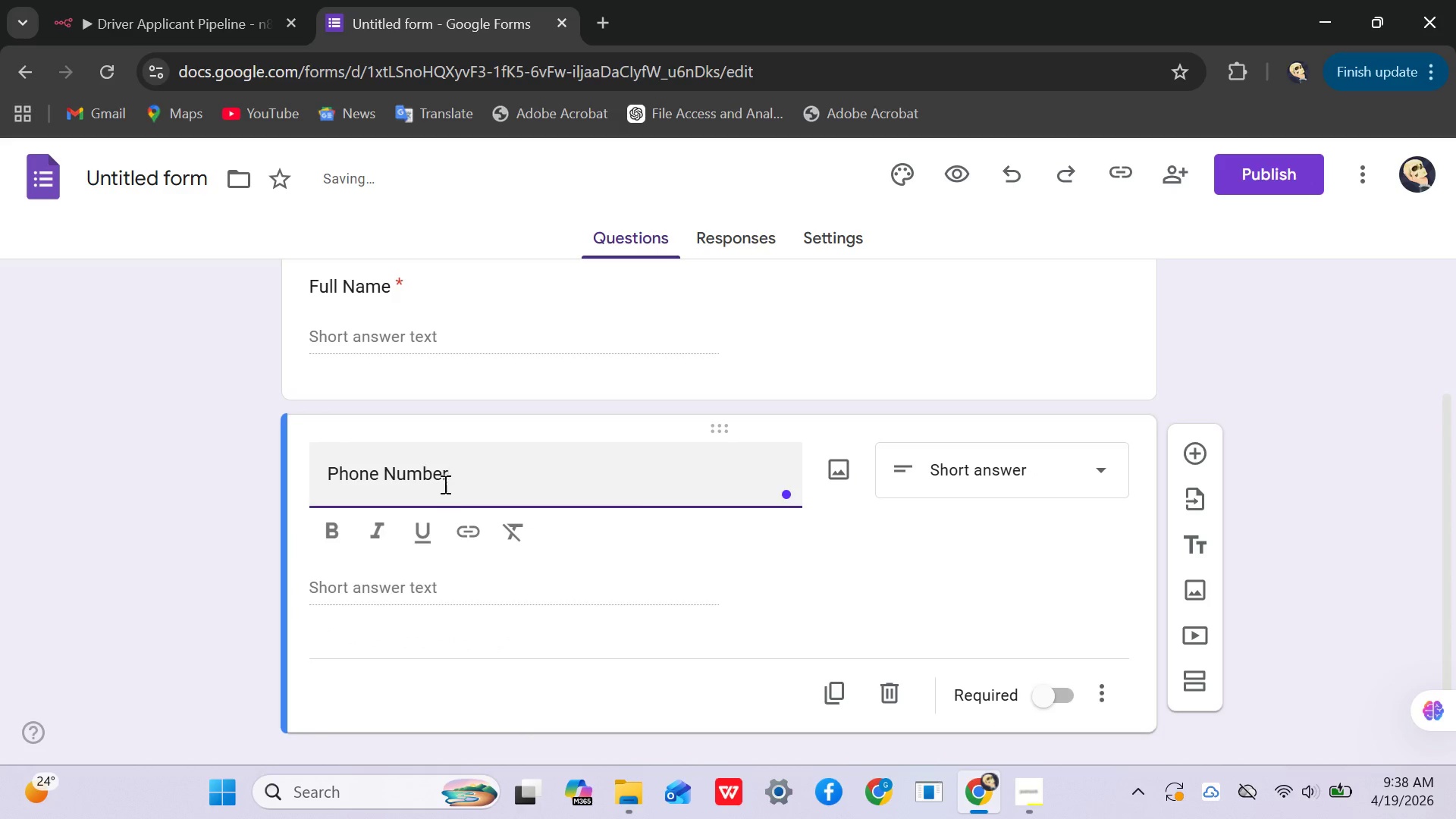 
scroll: coordinate [444, 484], scroll_direction: up, amount: 1.0
 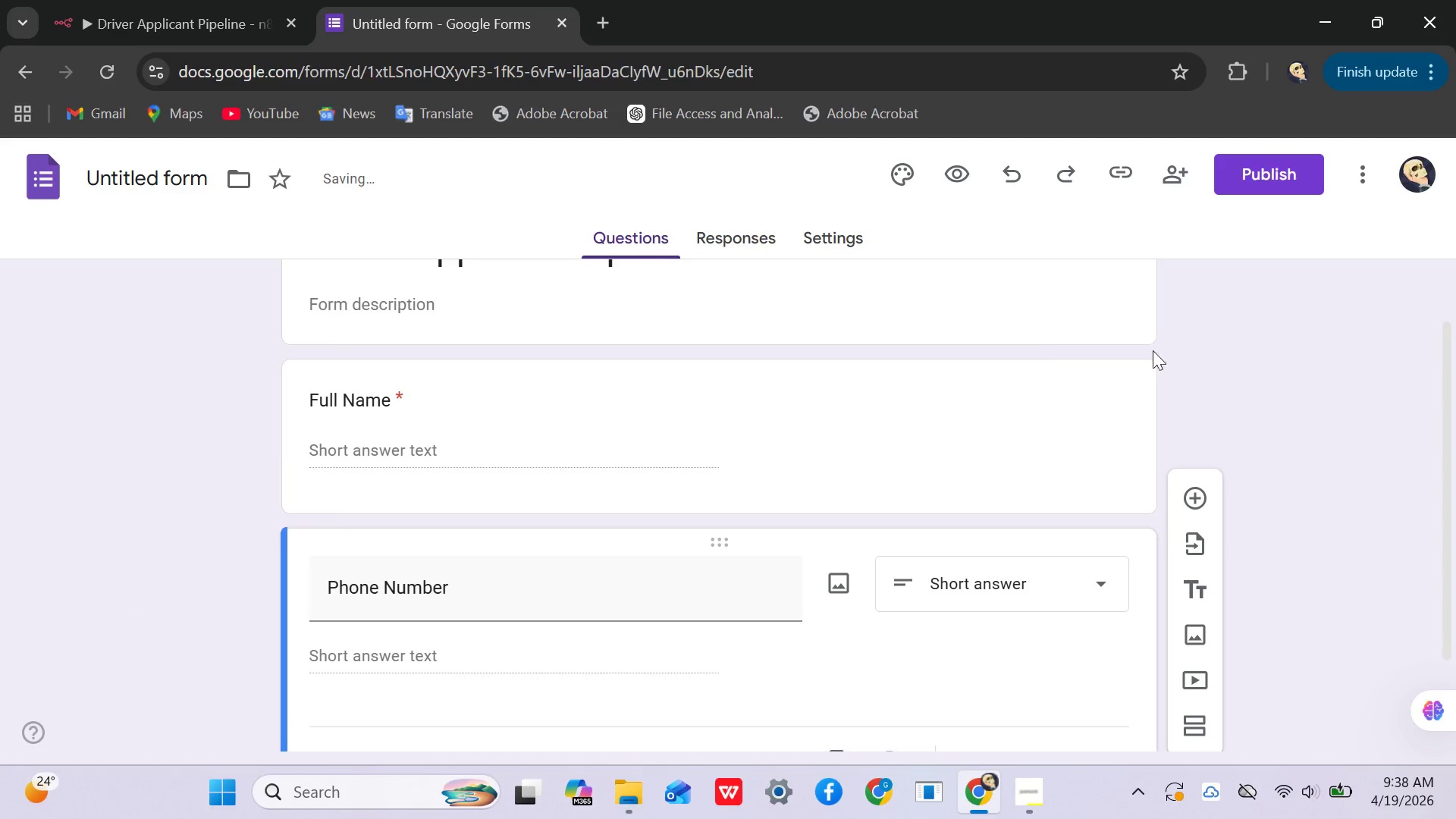 
scroll: coordinate [1166, 377], scroll_direction: down, amount: 2.0